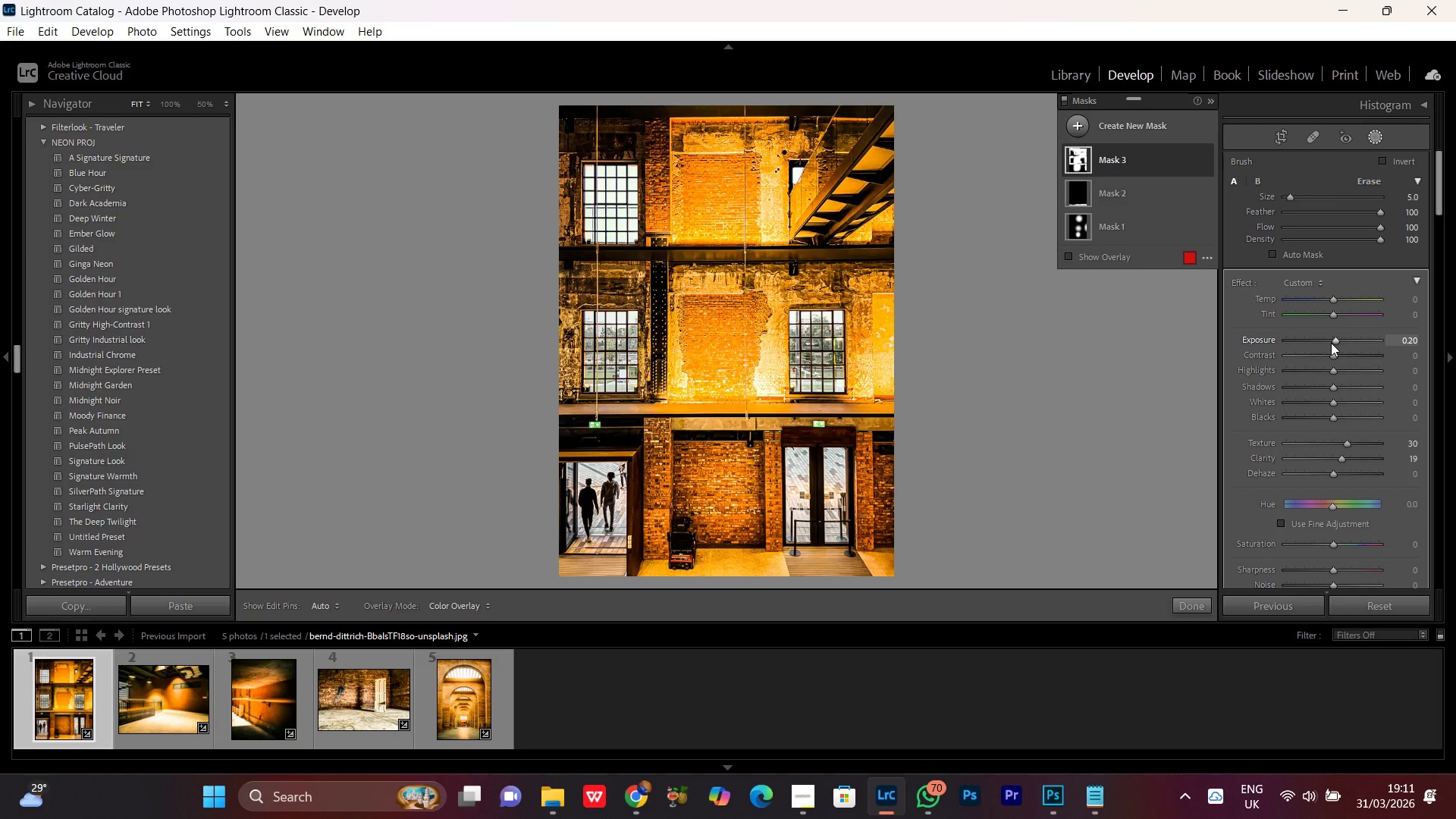 
double_click([1206, 160])
 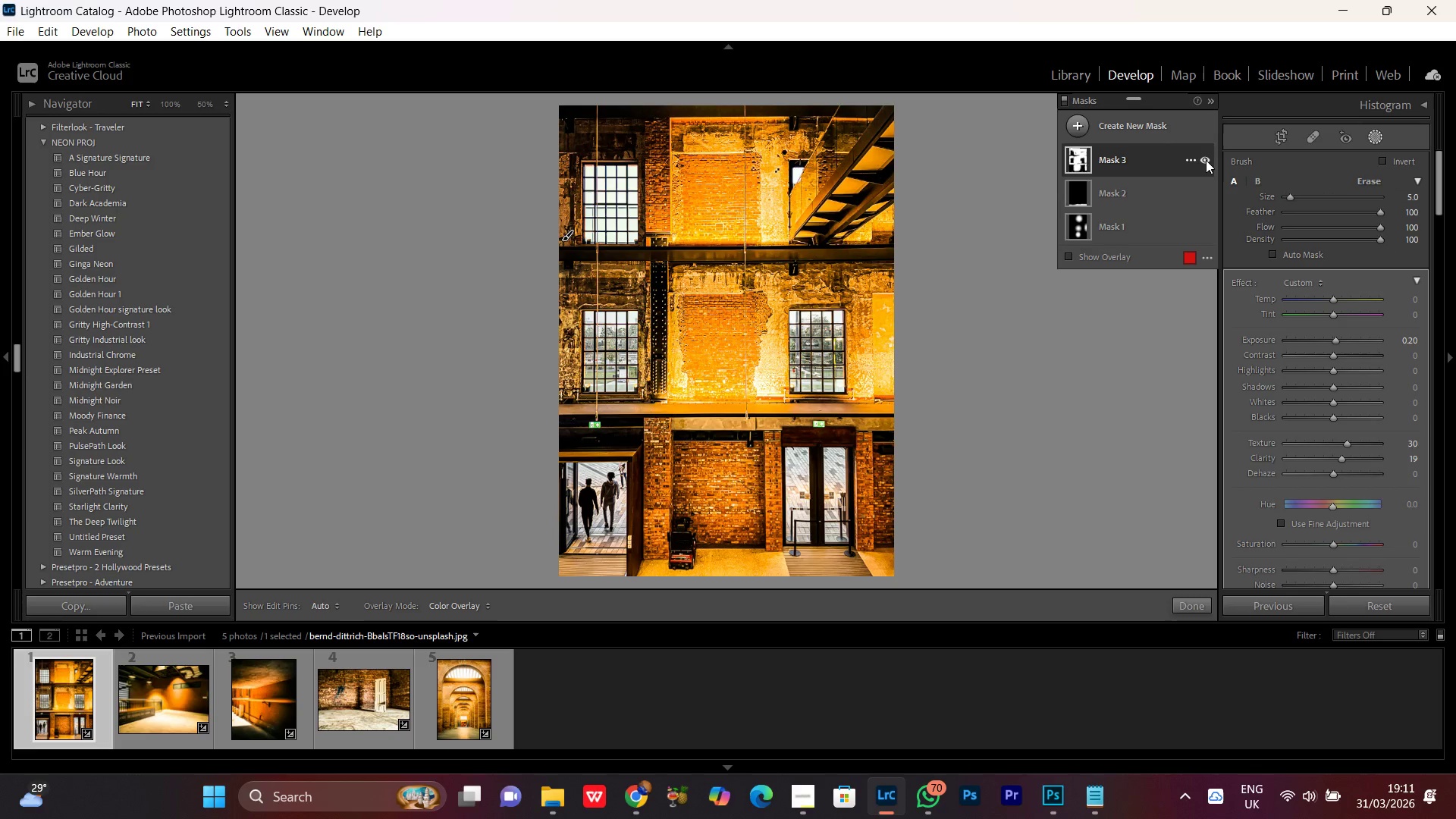 
left_click([1206, 160])
 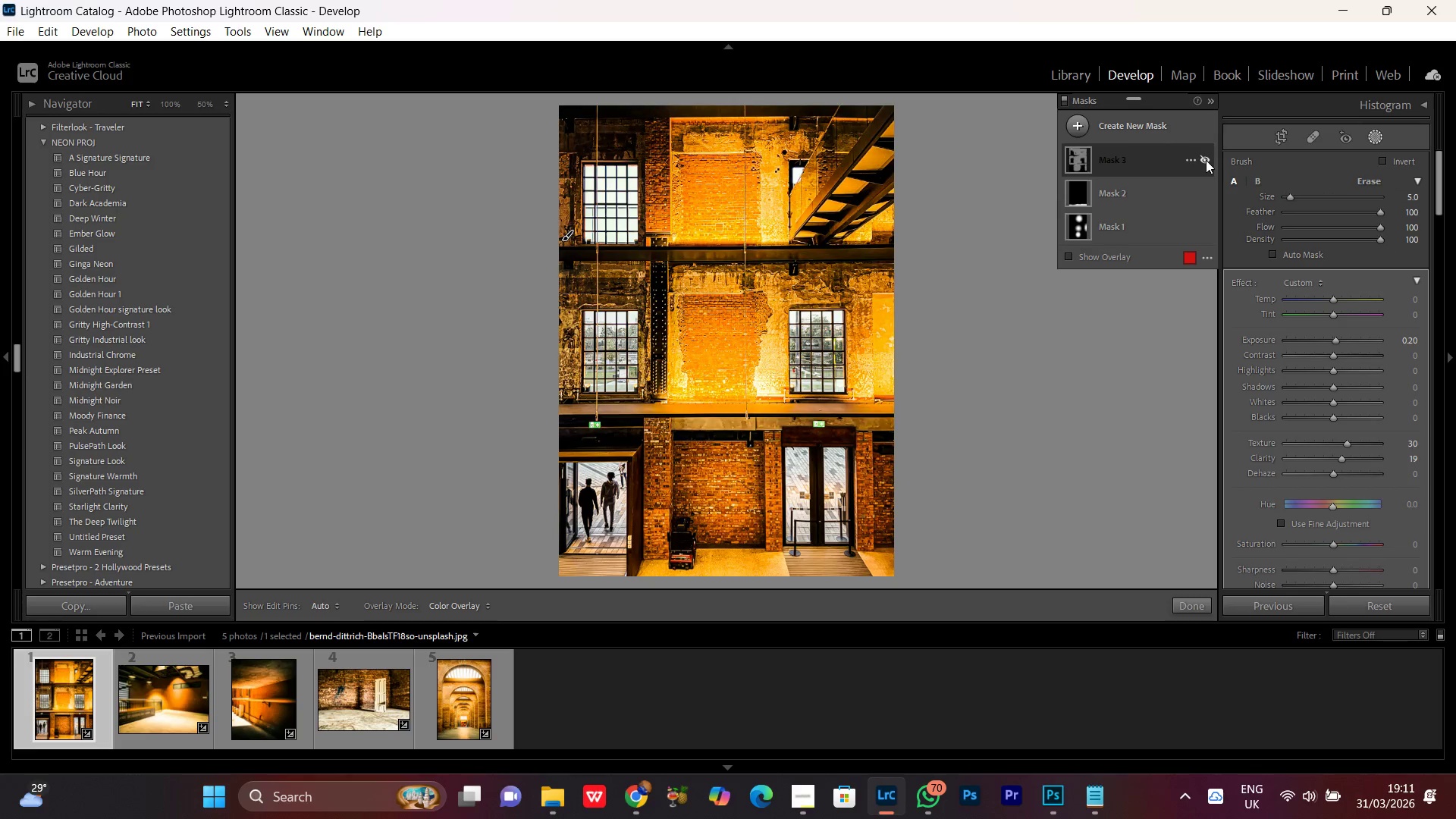 
left_click([1206, 160])
 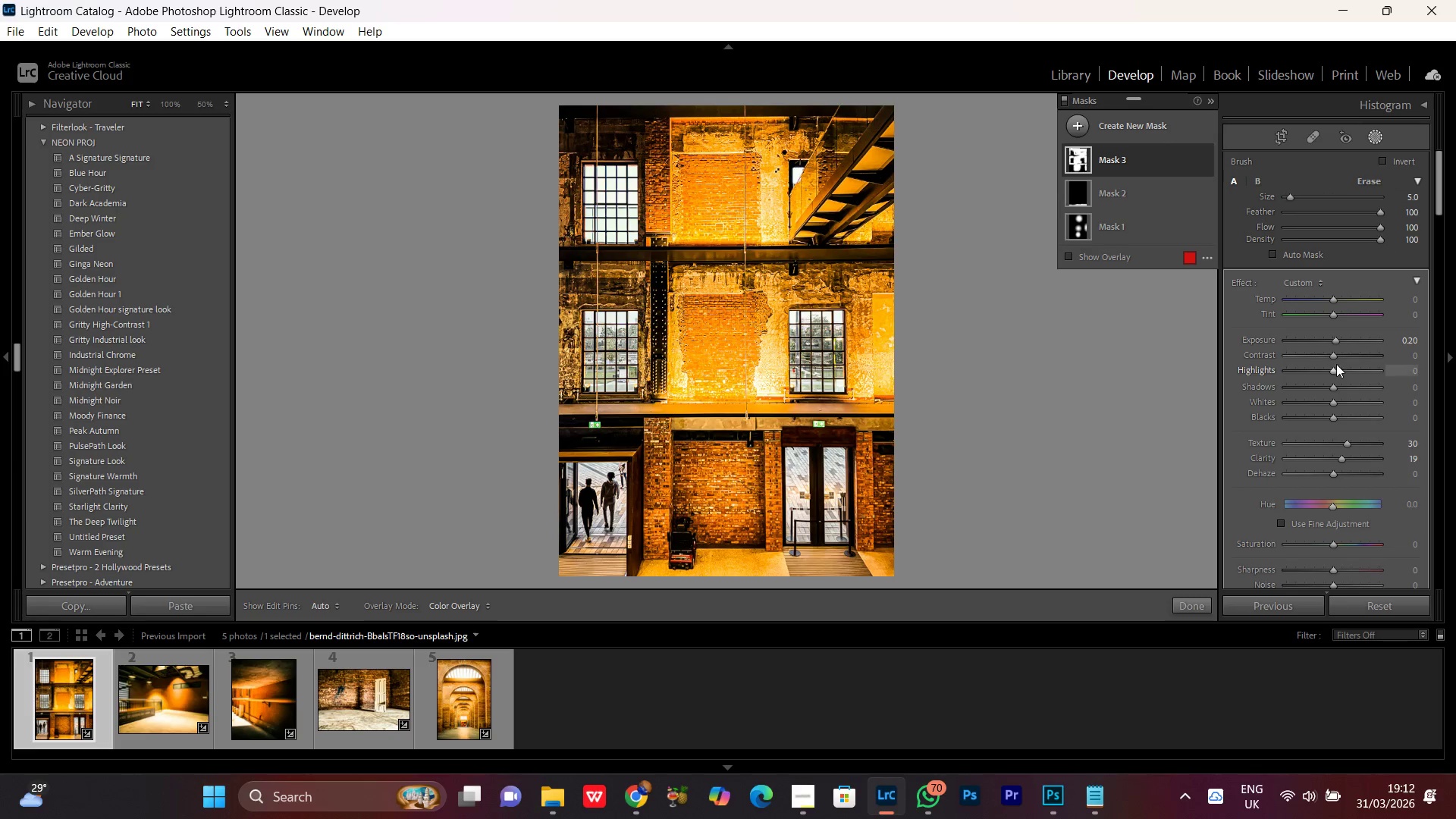 
left_click([1337, 337])
 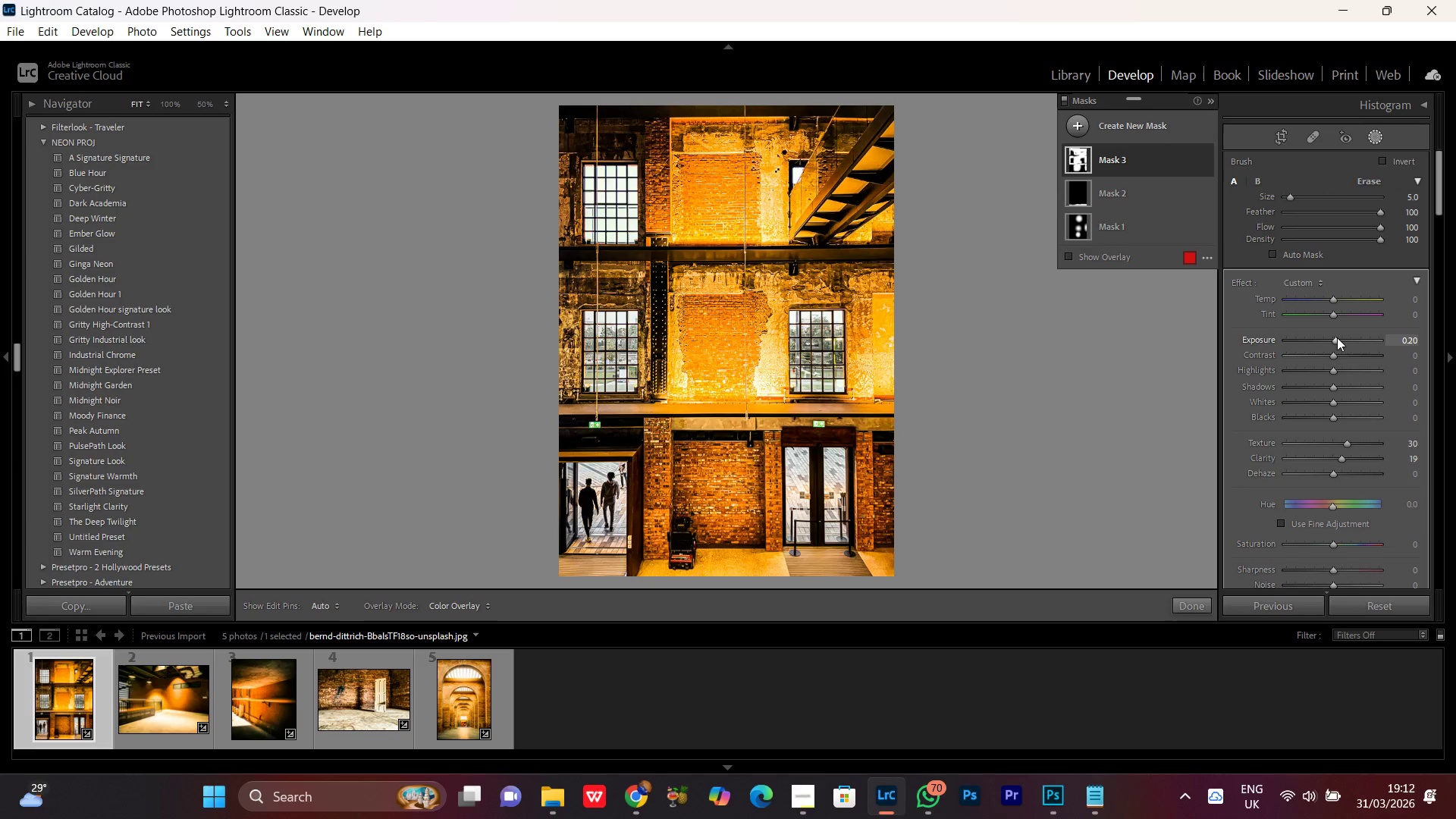 
scroll: coordinate [1337, 337], scroll_direction: down, amount: 2.0
 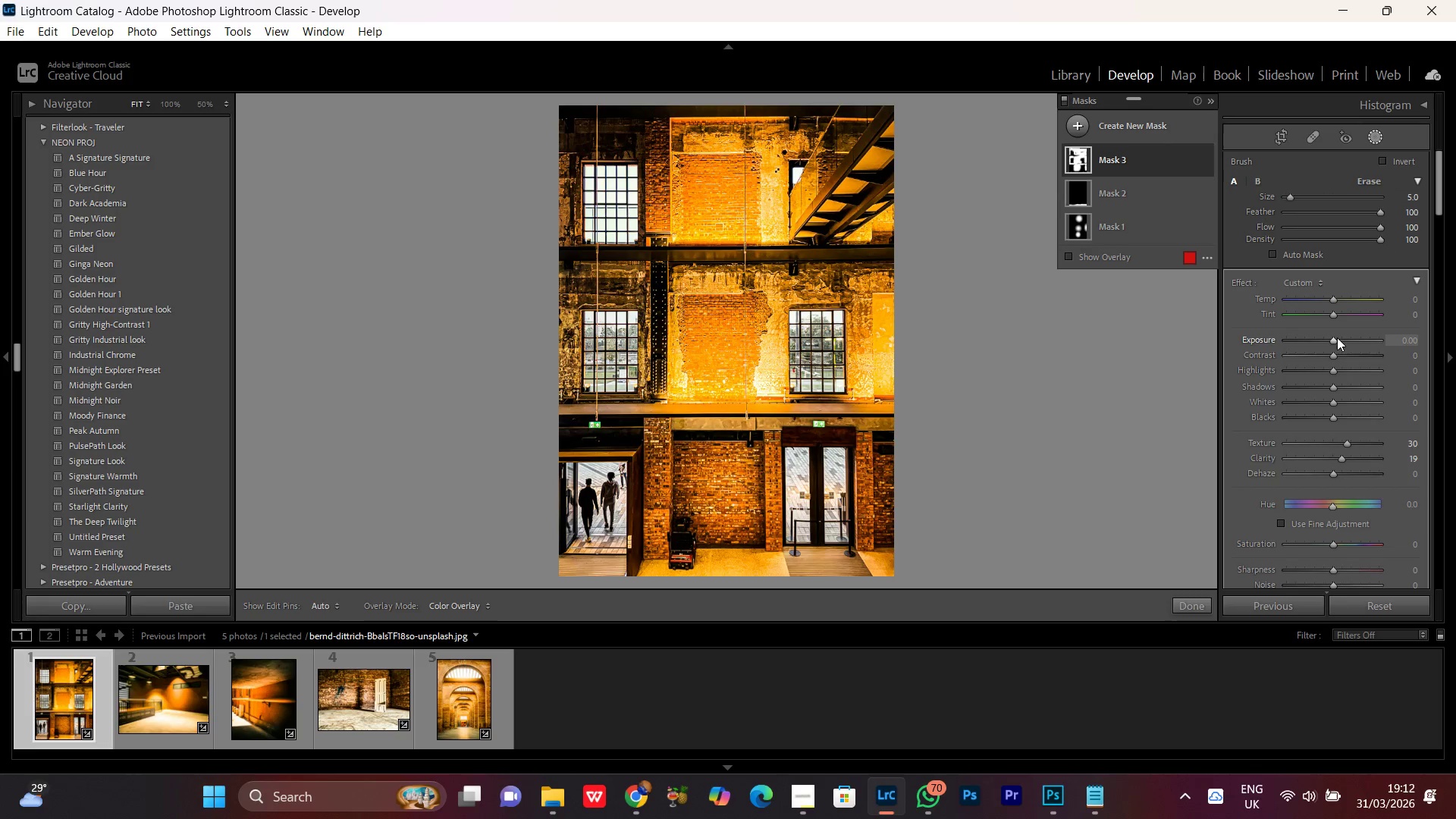 
scroll: coordinate [1337, 337], scroll_direction: up, amount: 1.0
 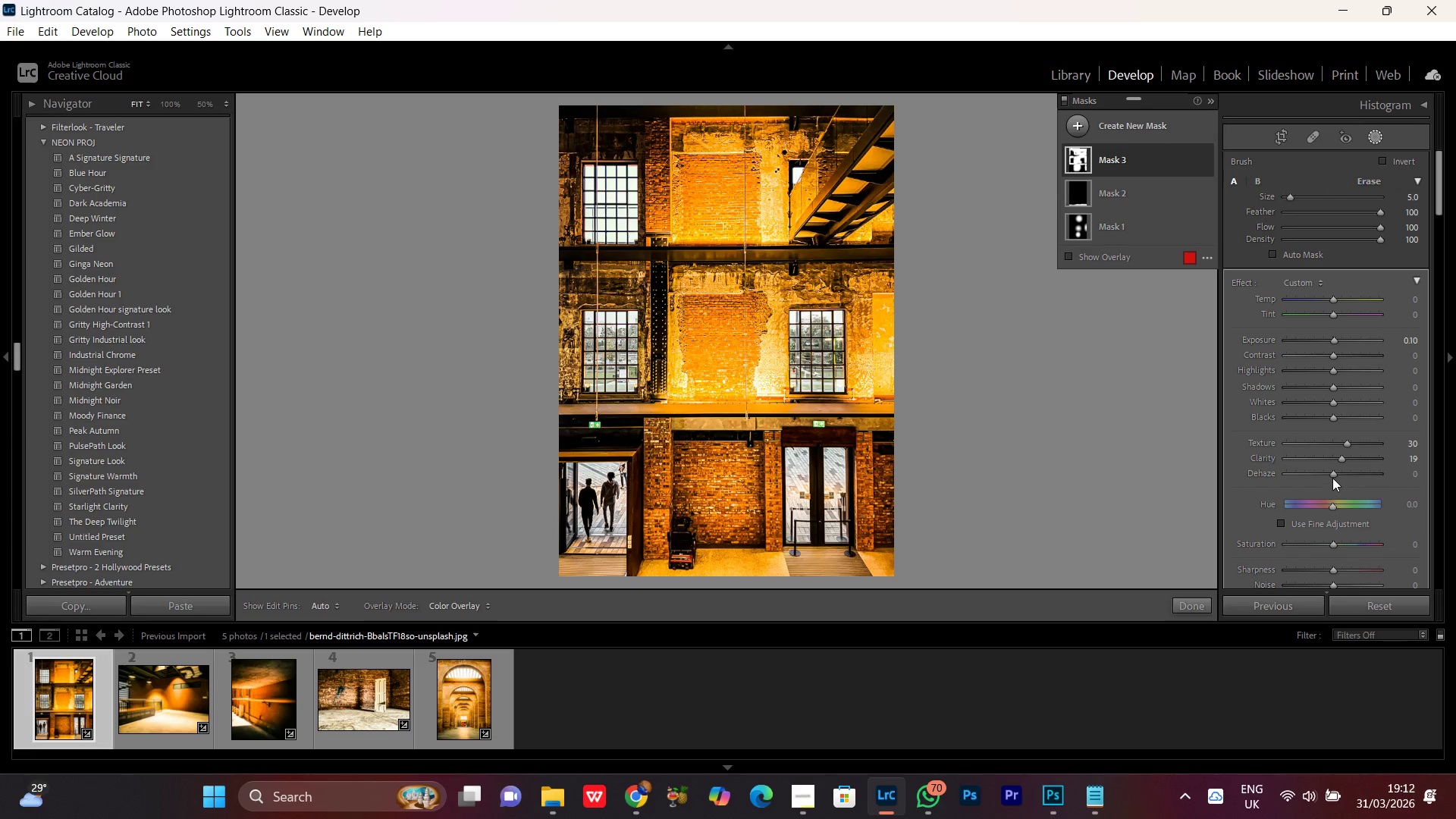 
left_click([1331, 471])
 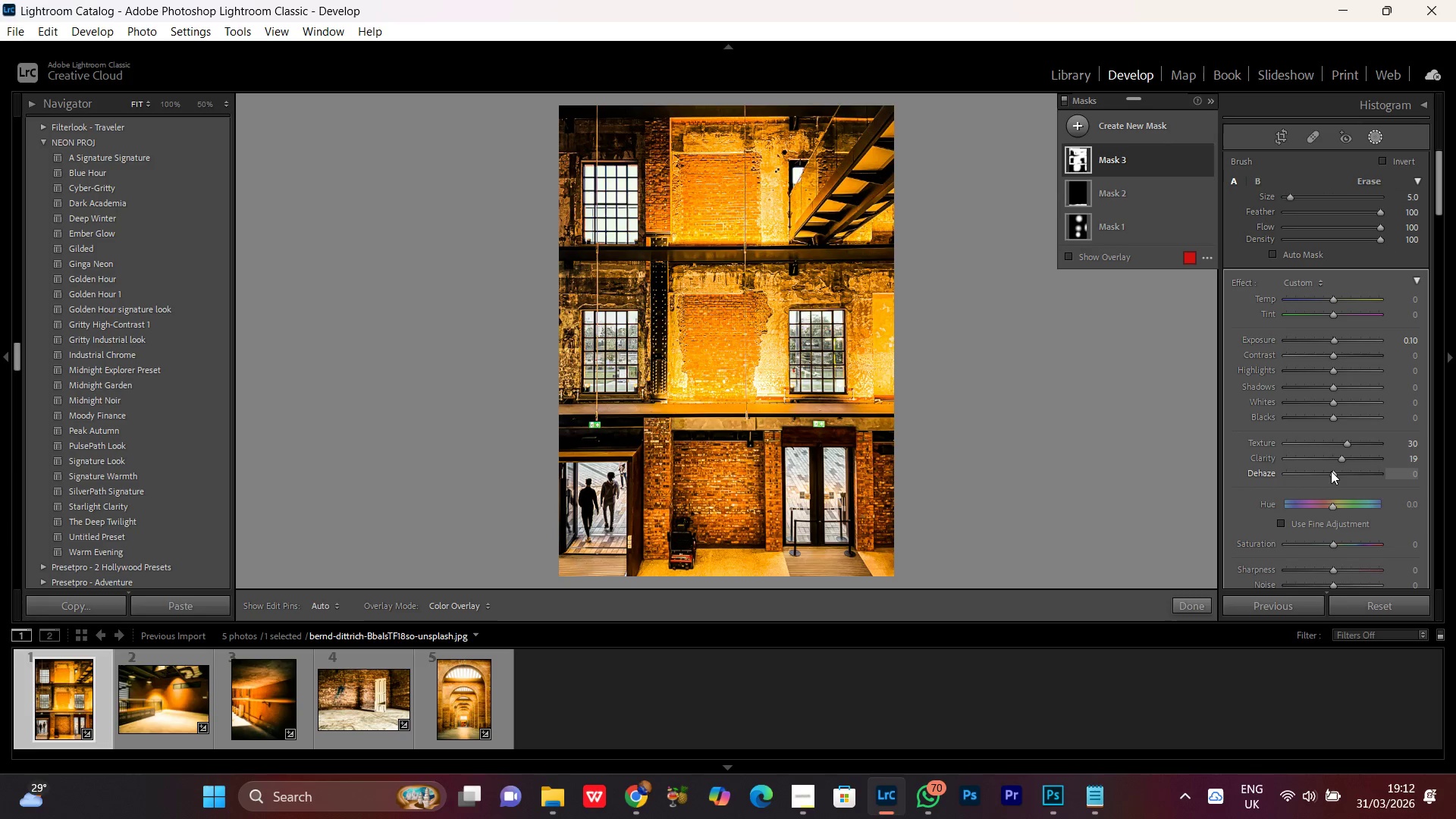 
scroll: coordinate [1331, 471], scroll_direction: up, amount: 3.0
 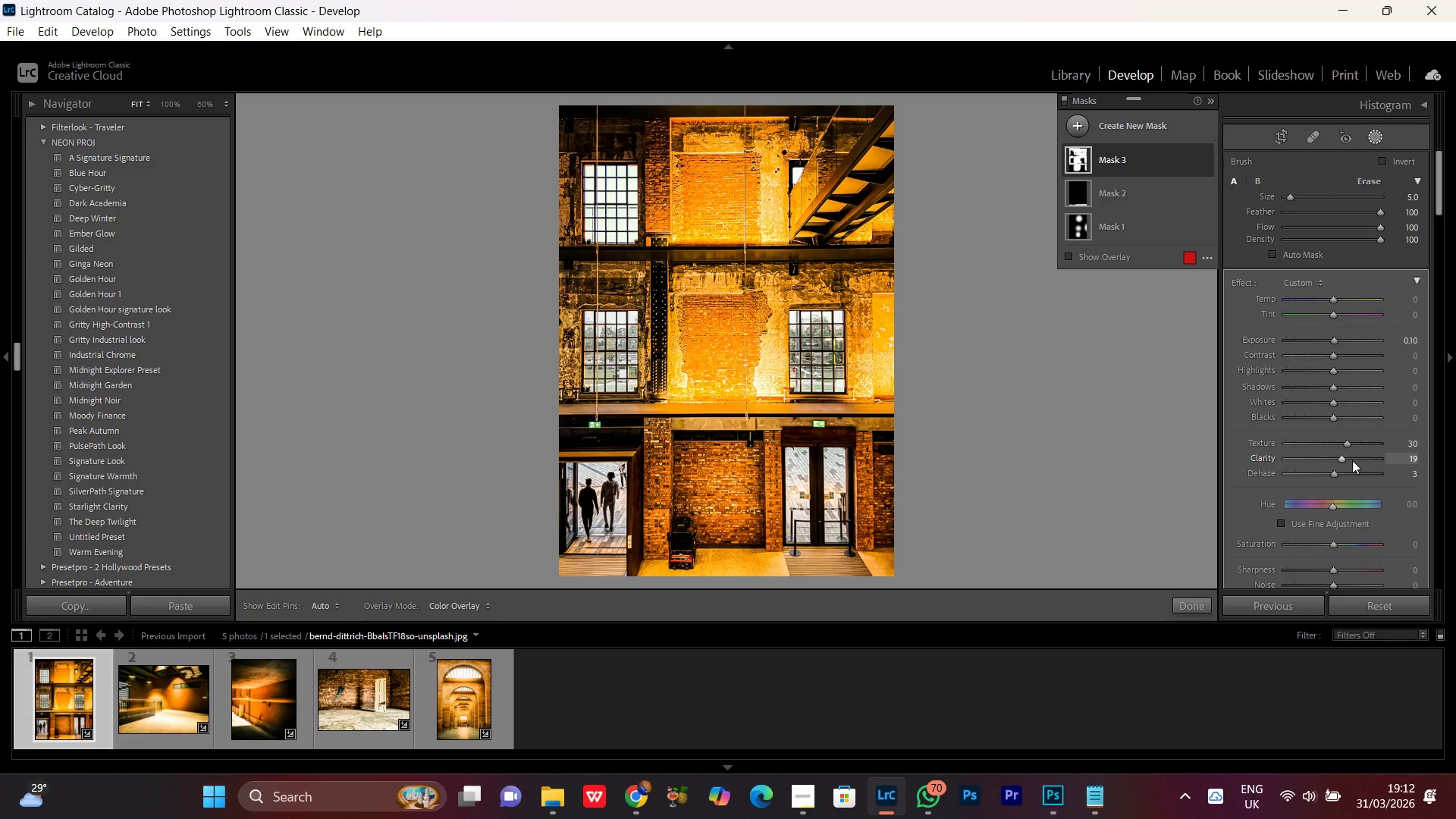 
wait(8.69)
 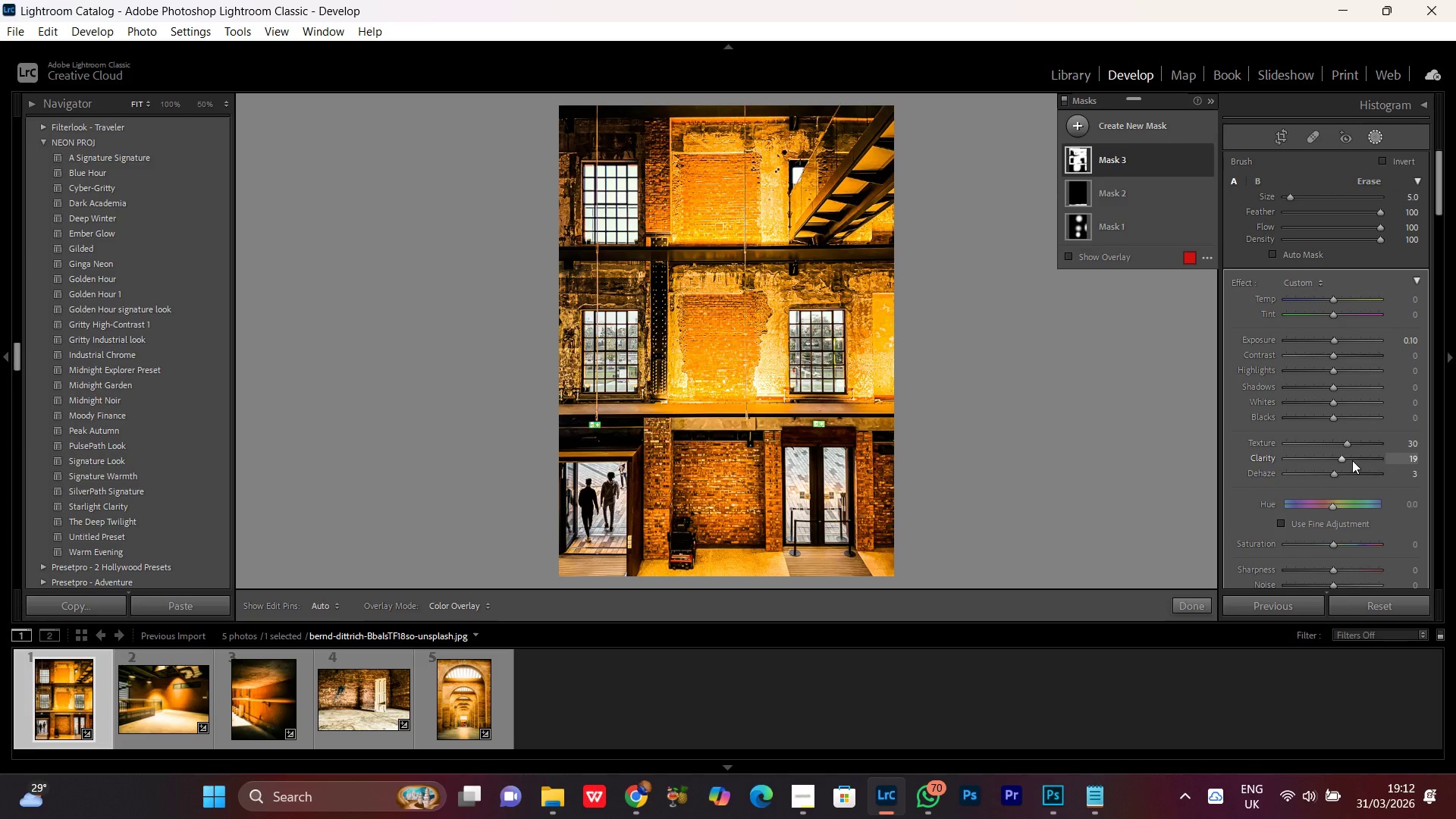 
left_click([1370, 134])
 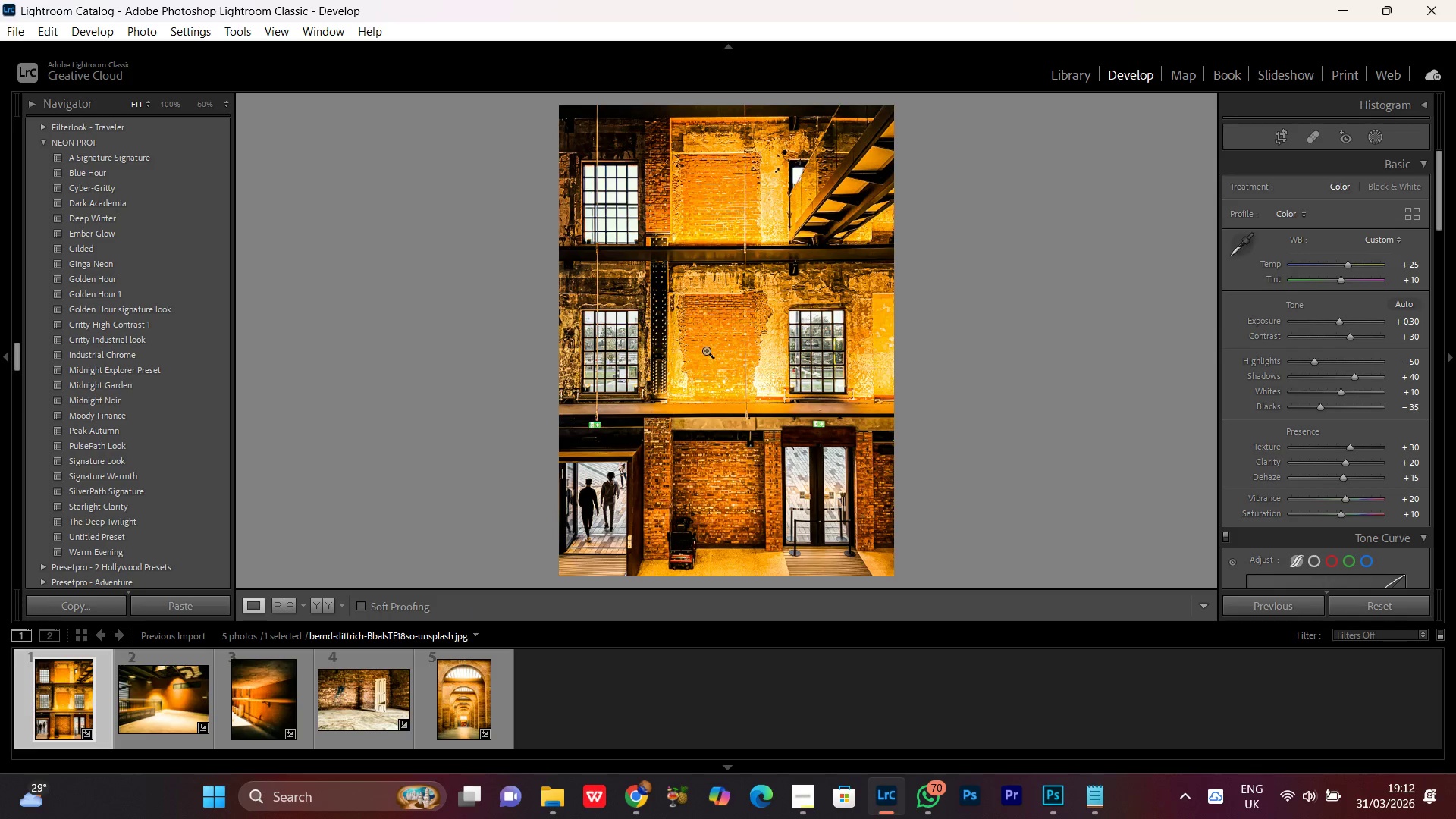 
double_click([734, 309])
 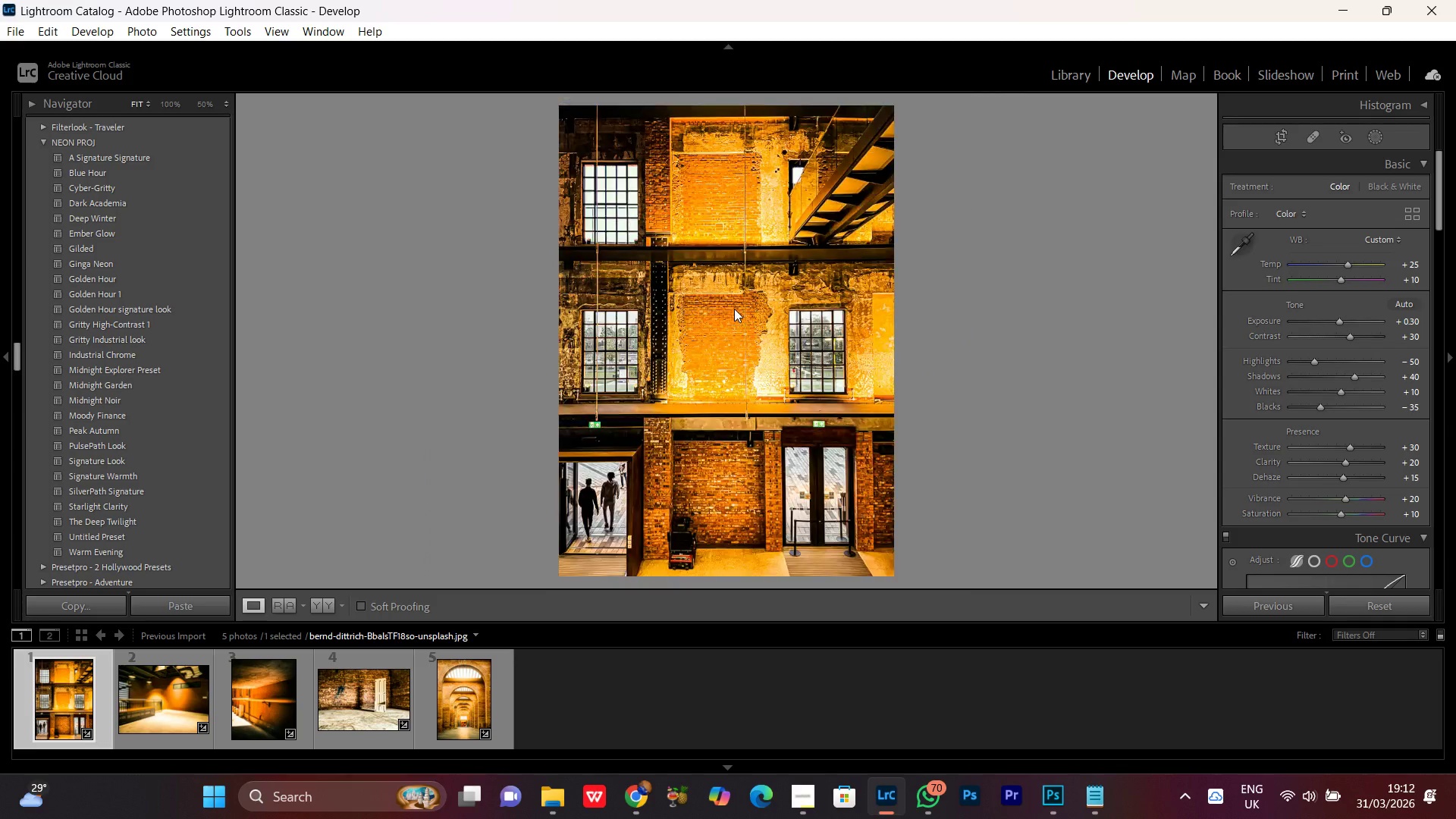 
triple_click([734, 309])
 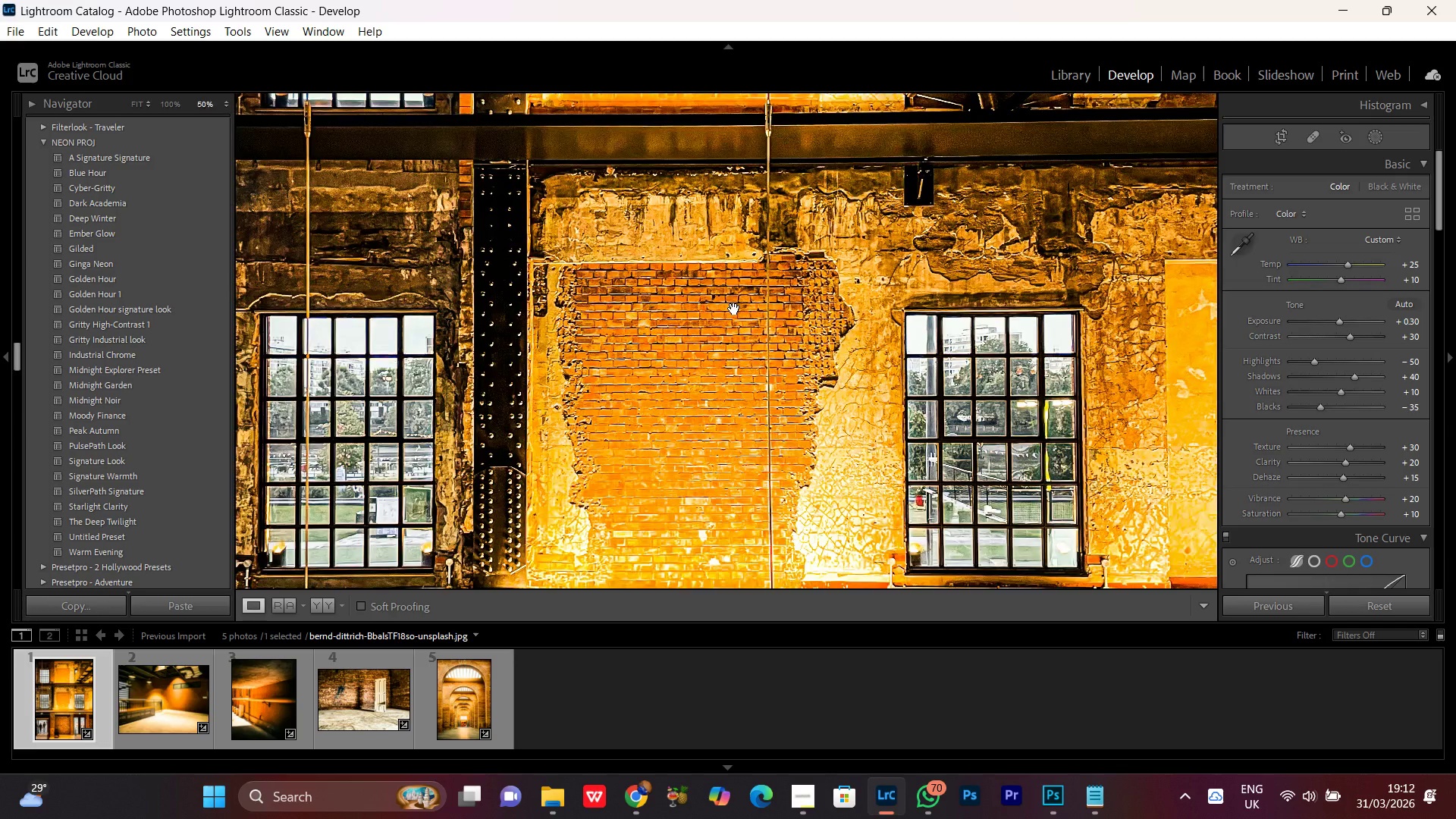 
triple_click([734, 309])
 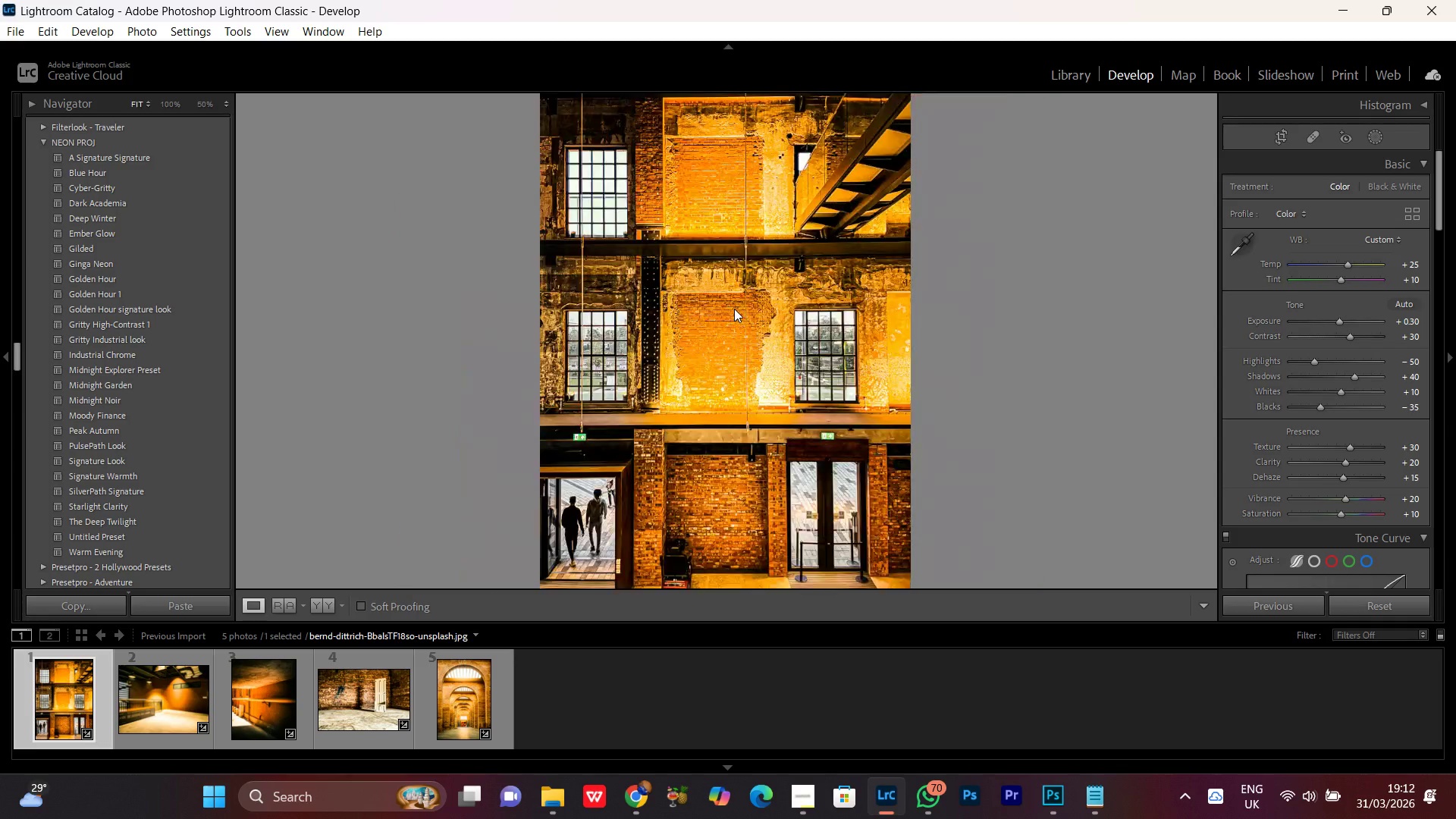 
triple_click([734, 309])
 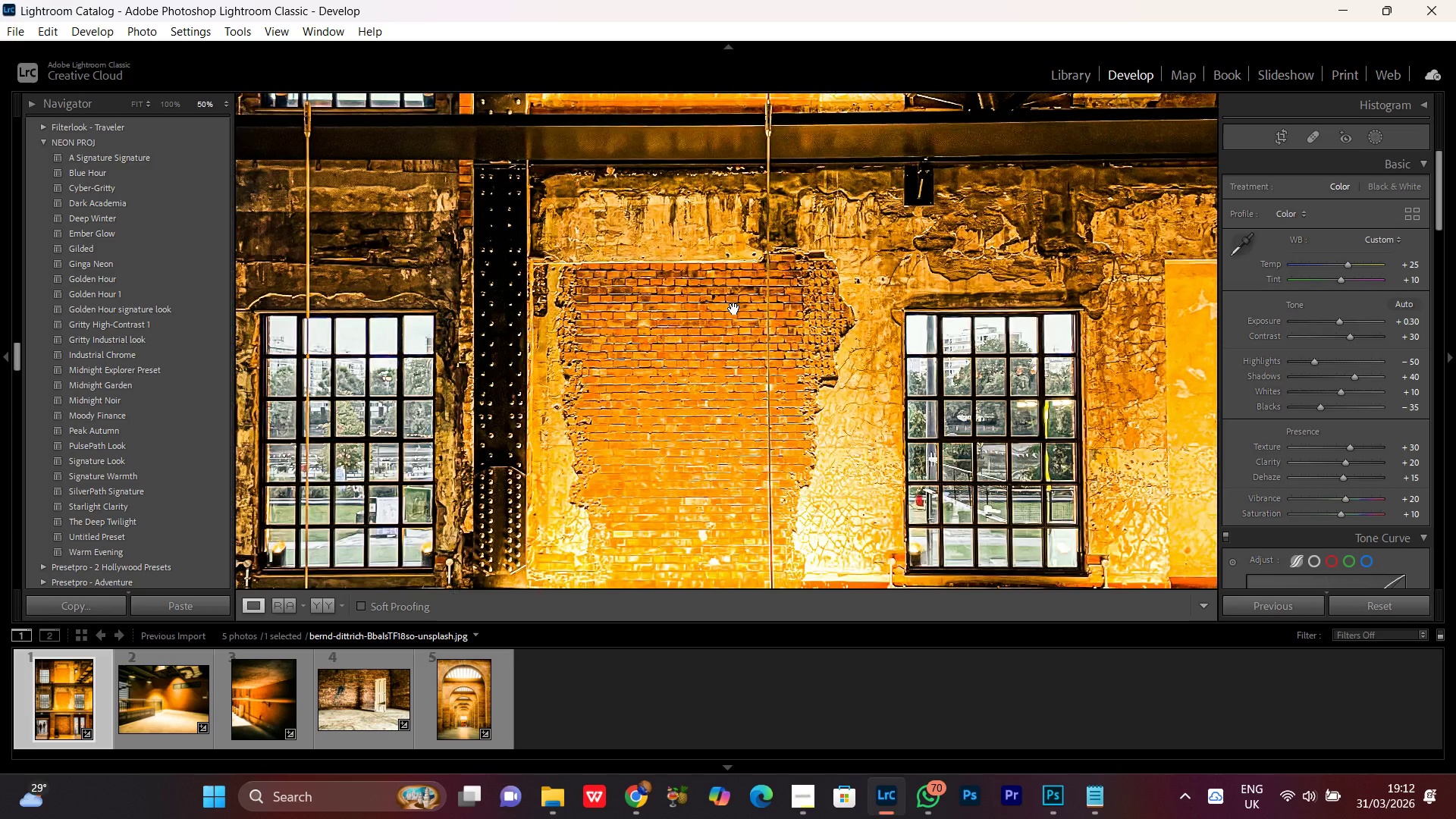 
triple_click([734, 309])
 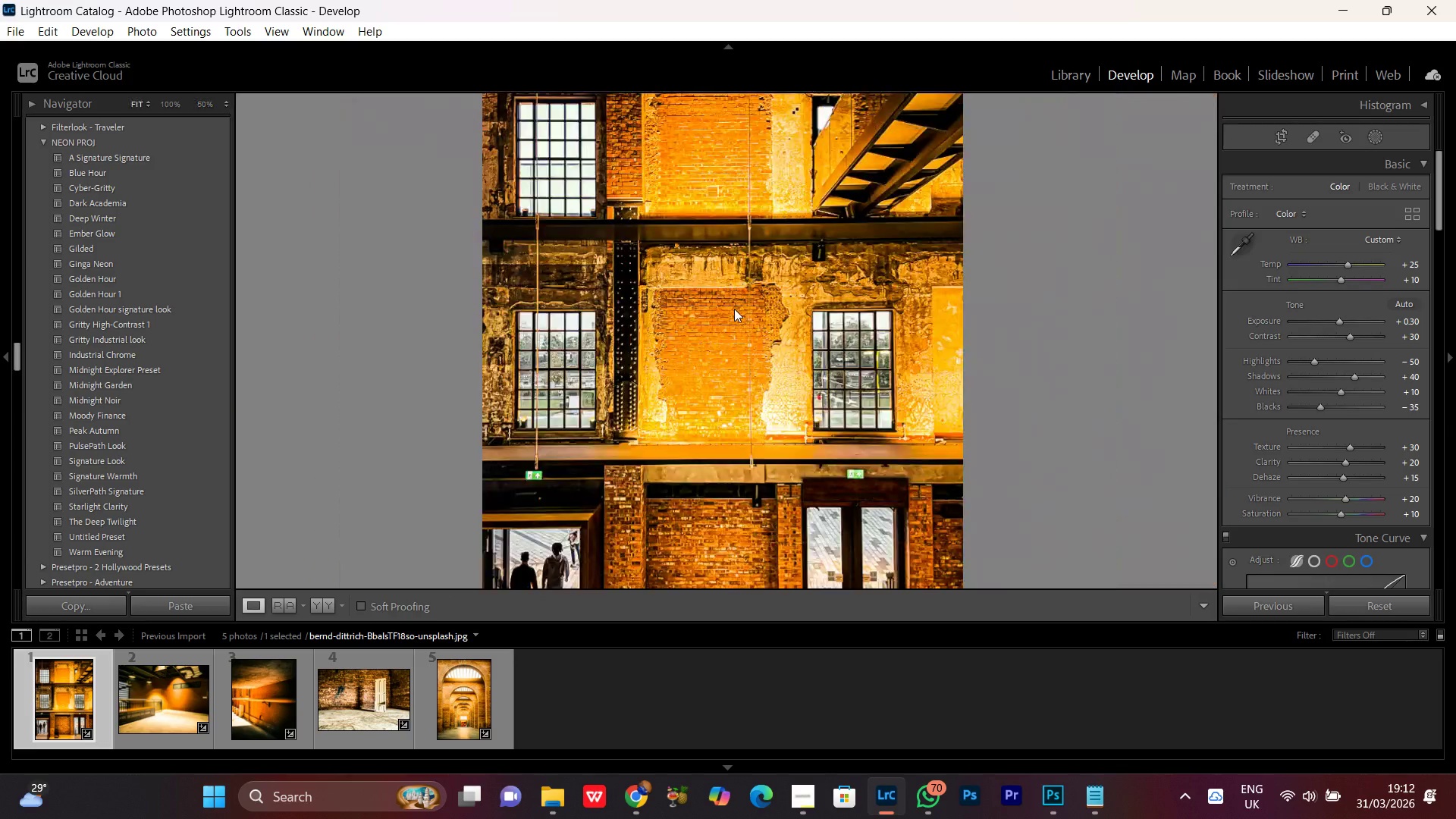 
triple_click([734, 309])
 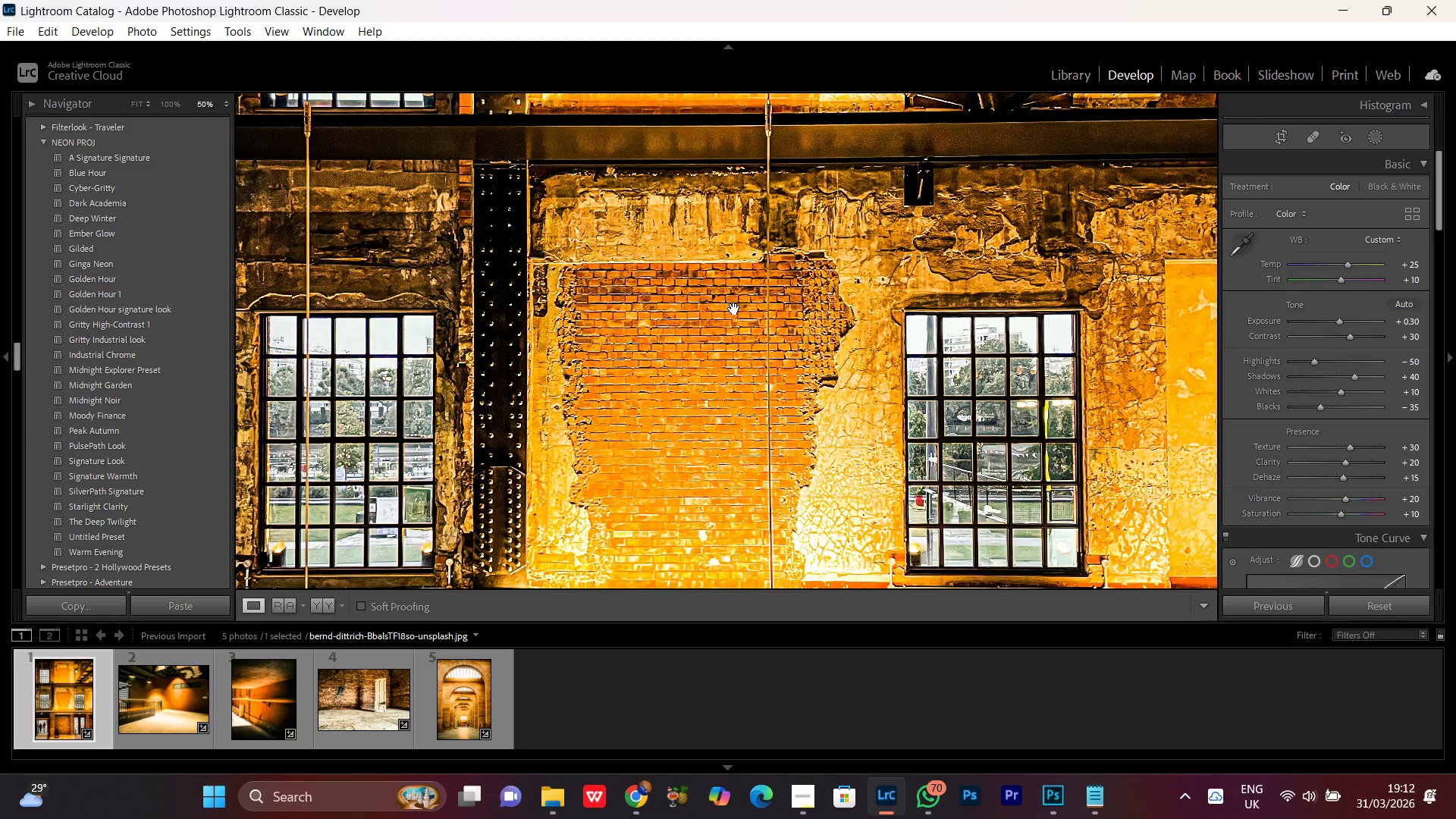 
left_click([734, 309])
 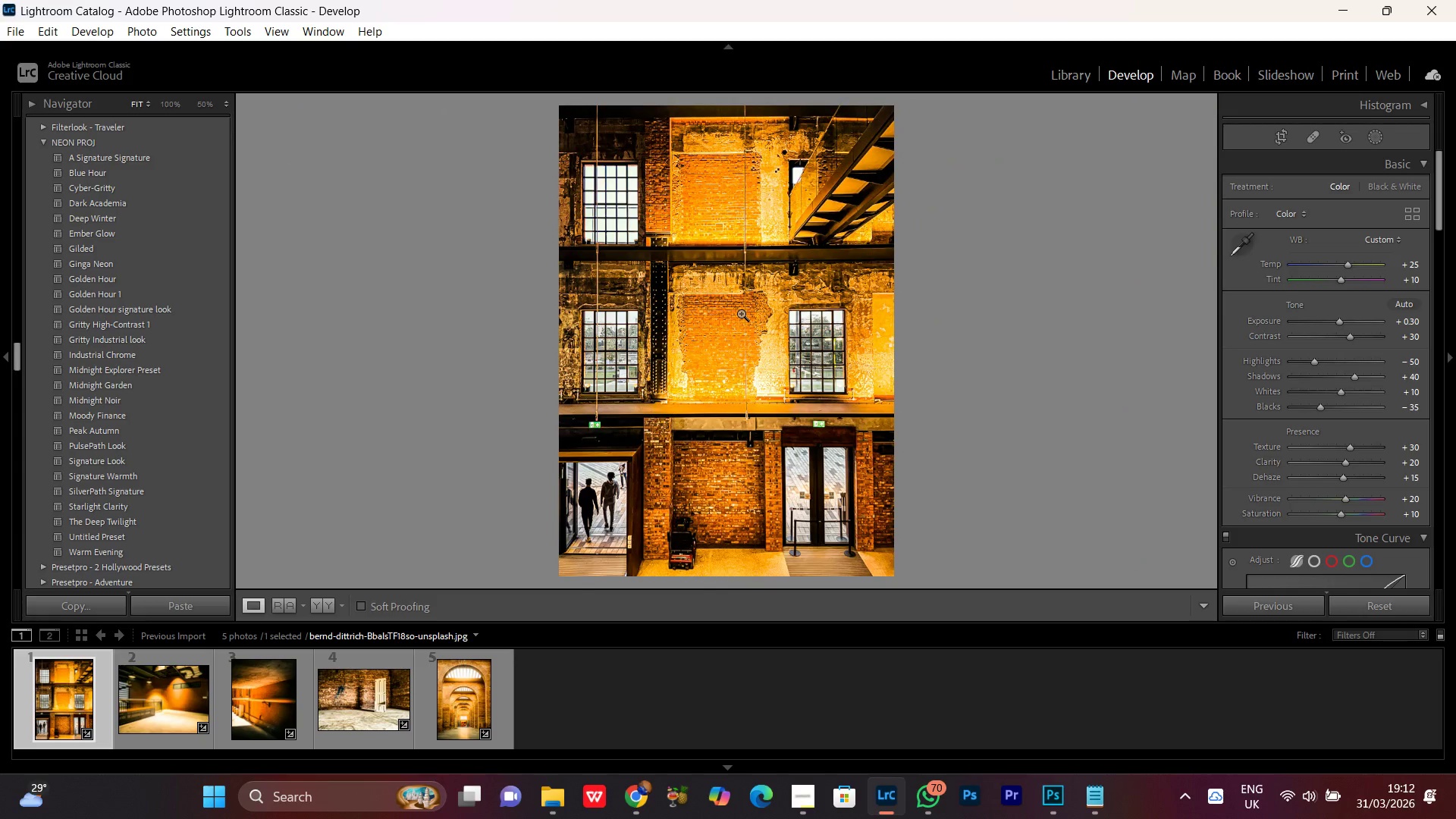 
left_click([741, 313])
 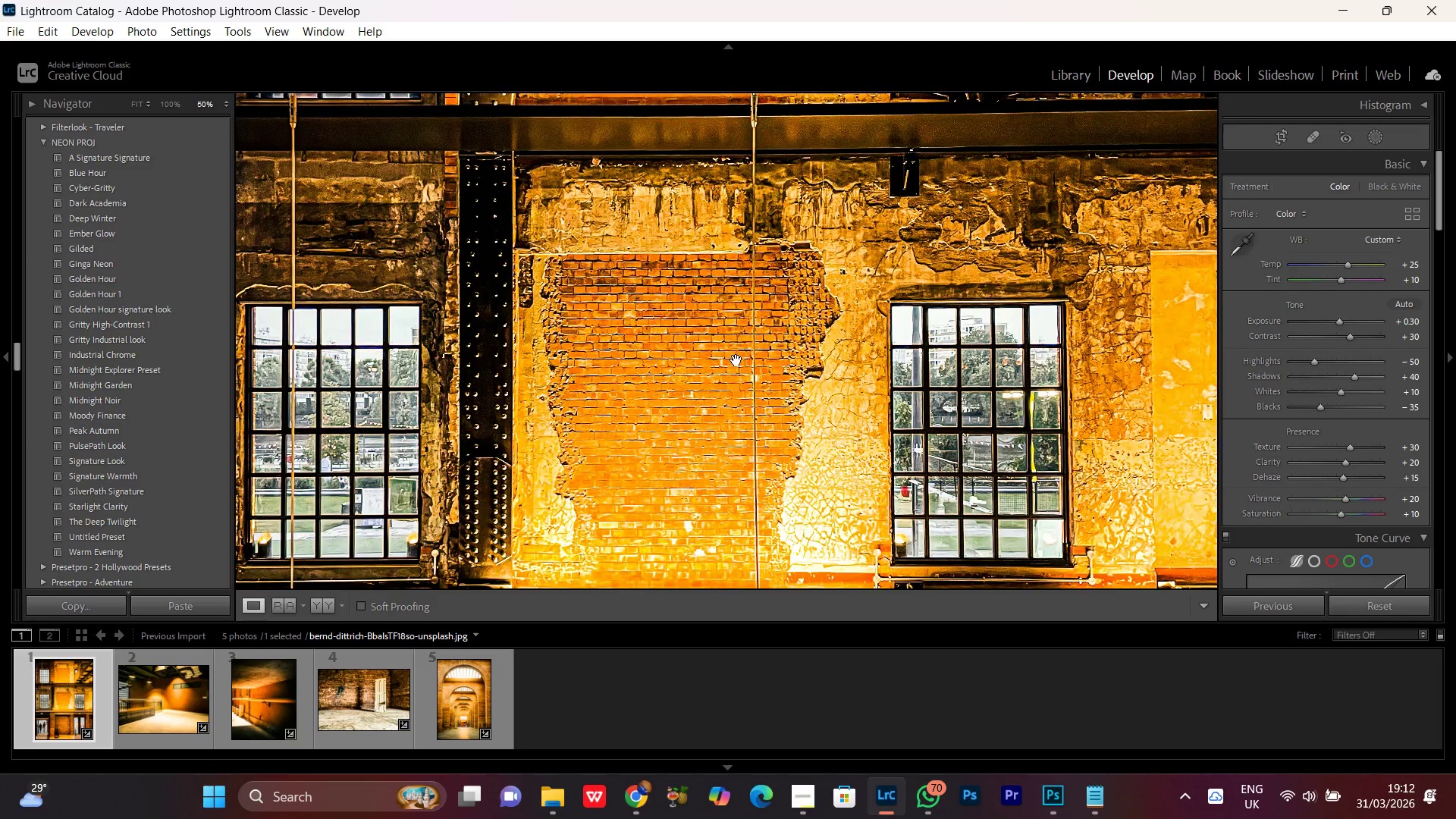 
left_click_drag(start_coordinate=[736, 362], to_coordinate=[744, 313])
 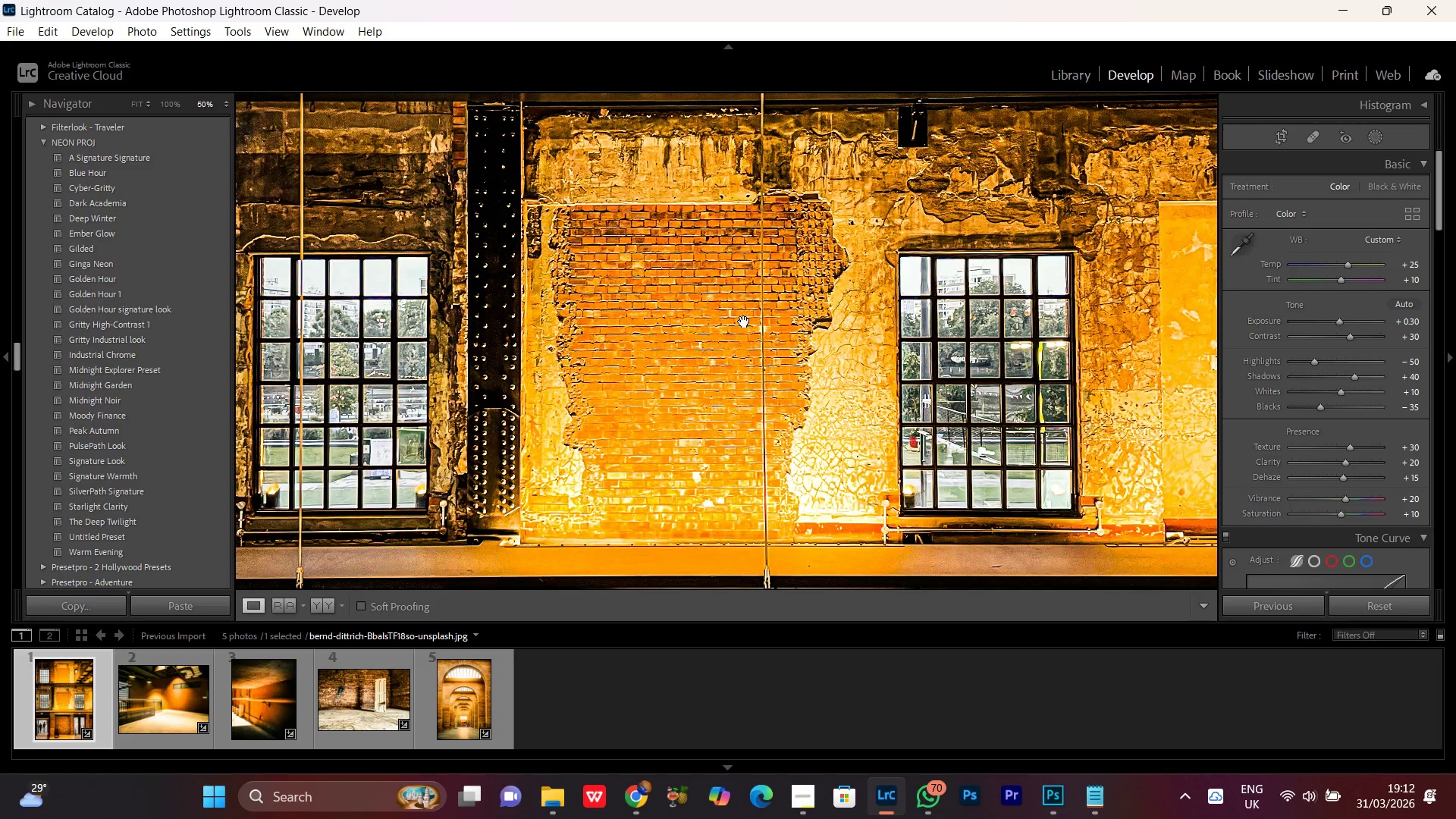 
left_click_drag(start_coordinate=[744, 322], to_coordinate=[744, 318])
 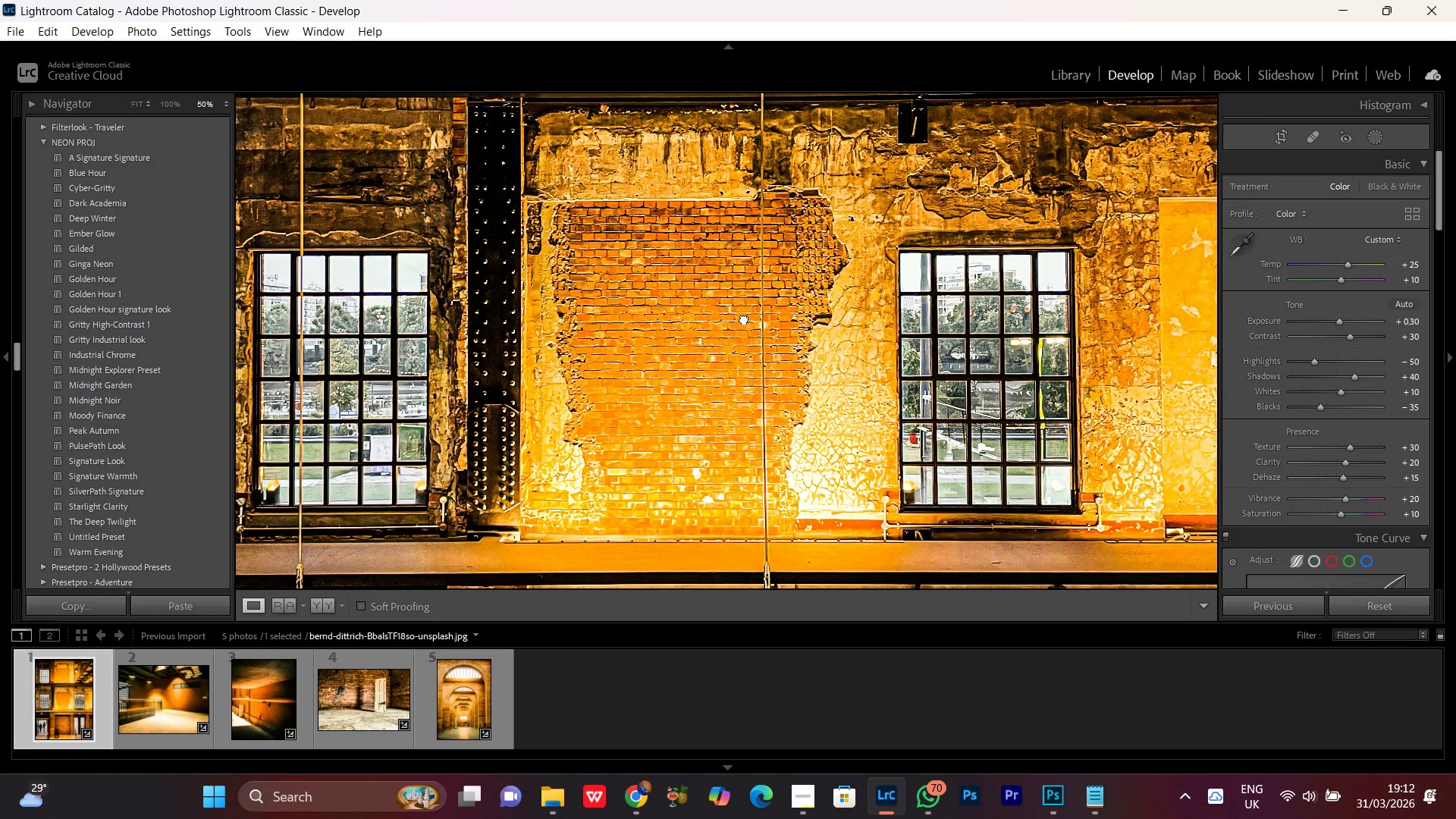 
left_click([744, 318])
 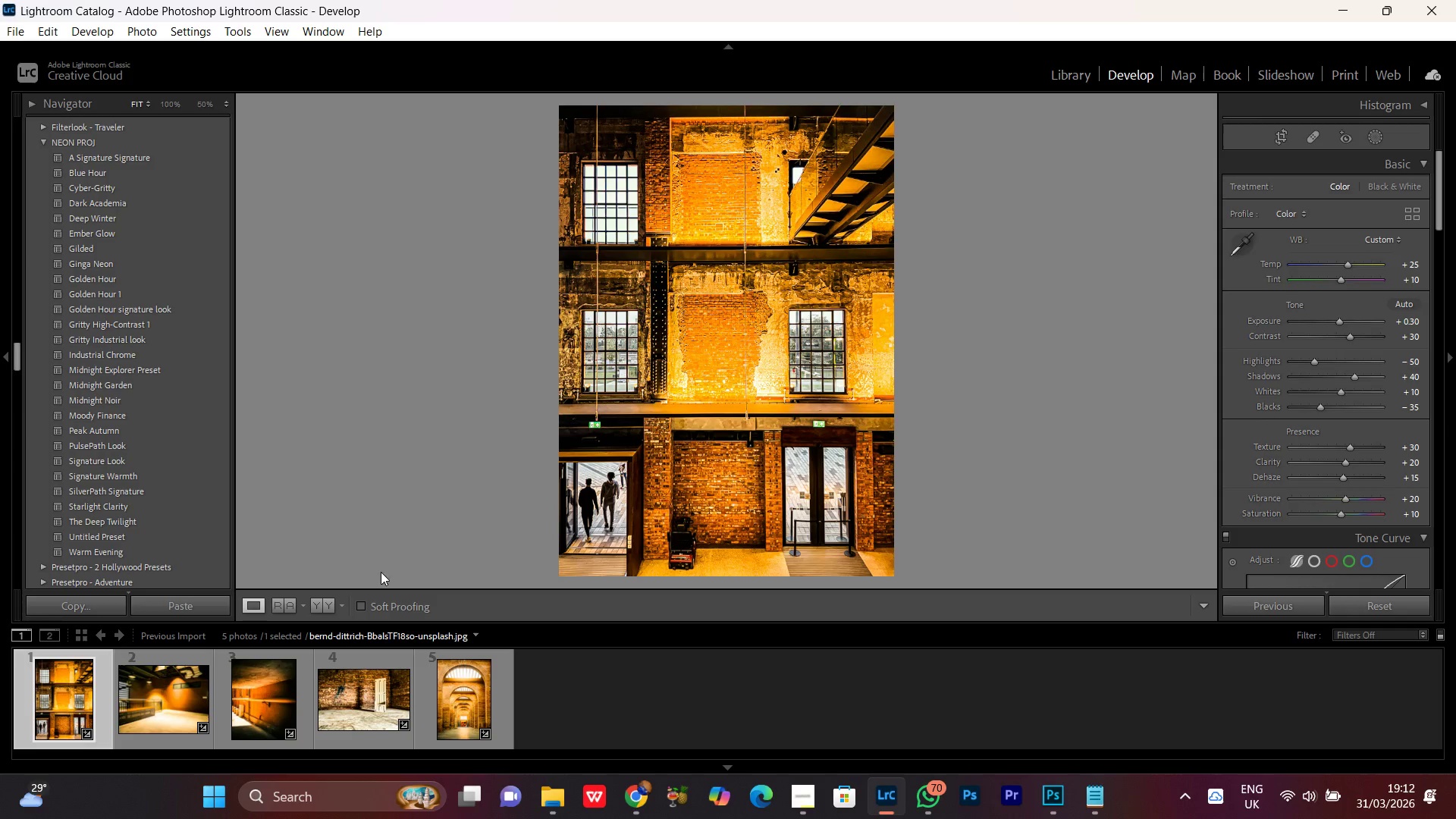 
hold_key(key=ControlLeft, duration=0.66)
left_click([152, 713])
 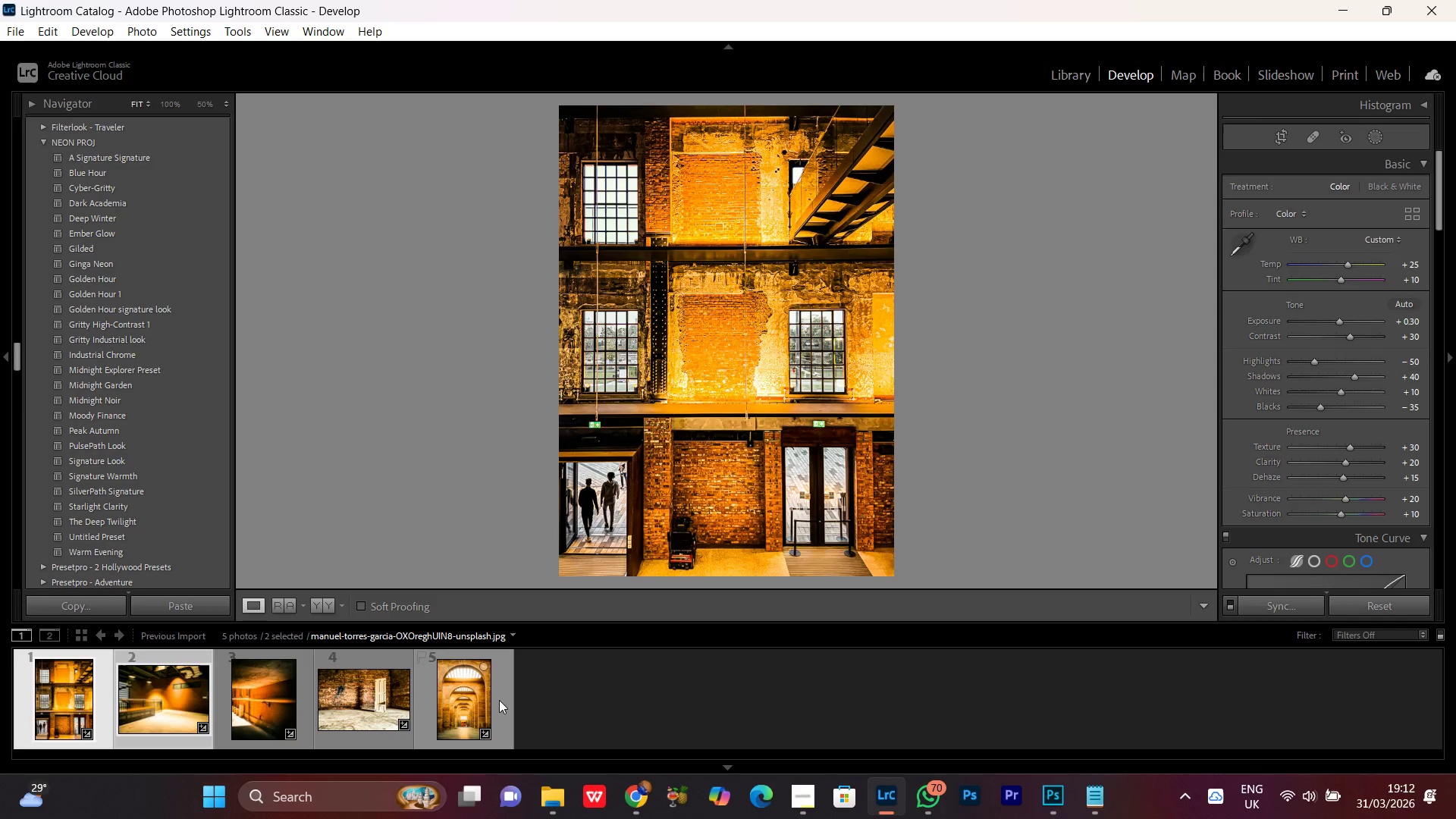 
hold_key(key=ControlLeft, duration=0.55)
left_click([453, 703])
 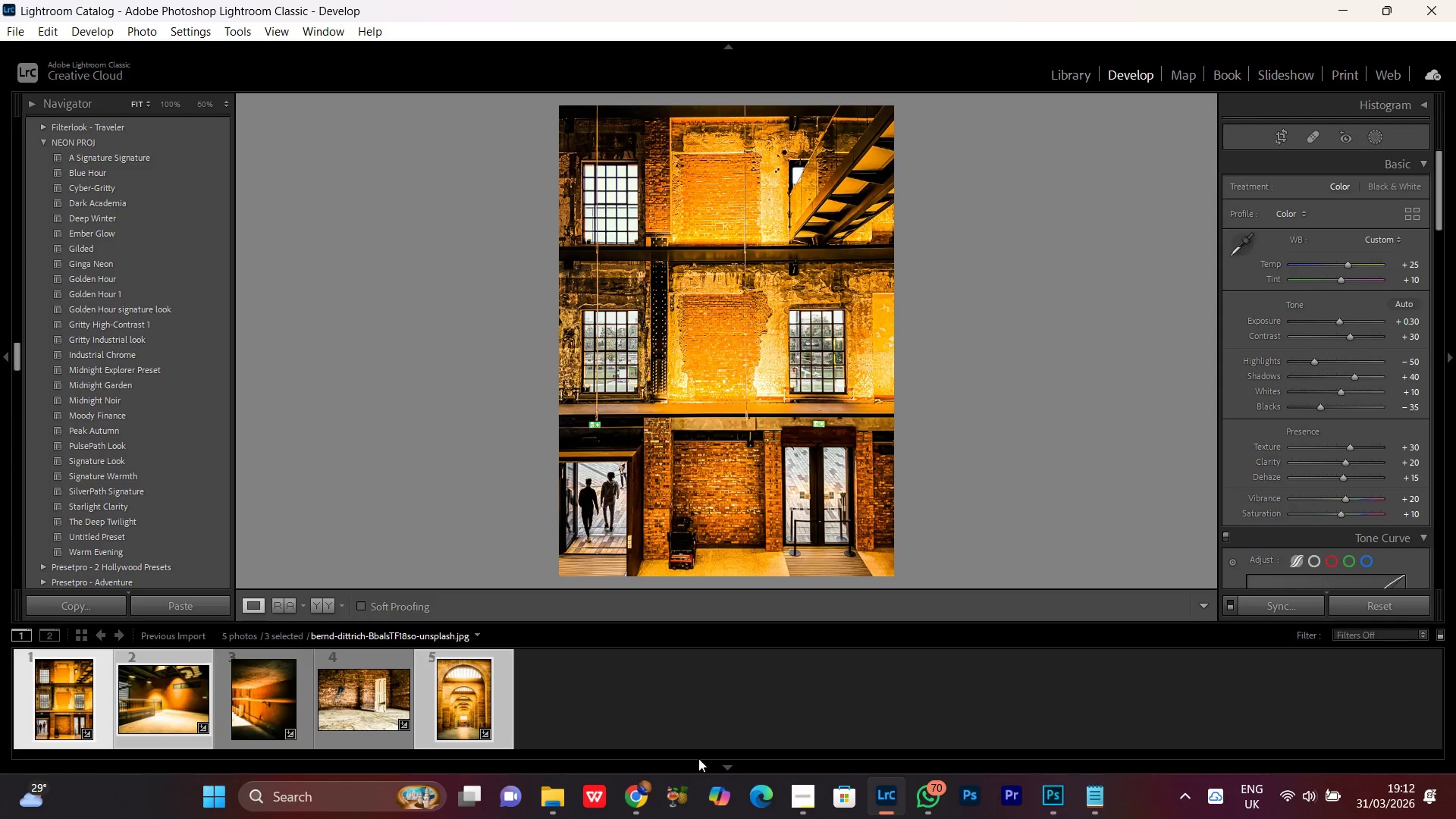 
left_click([639, 799])
 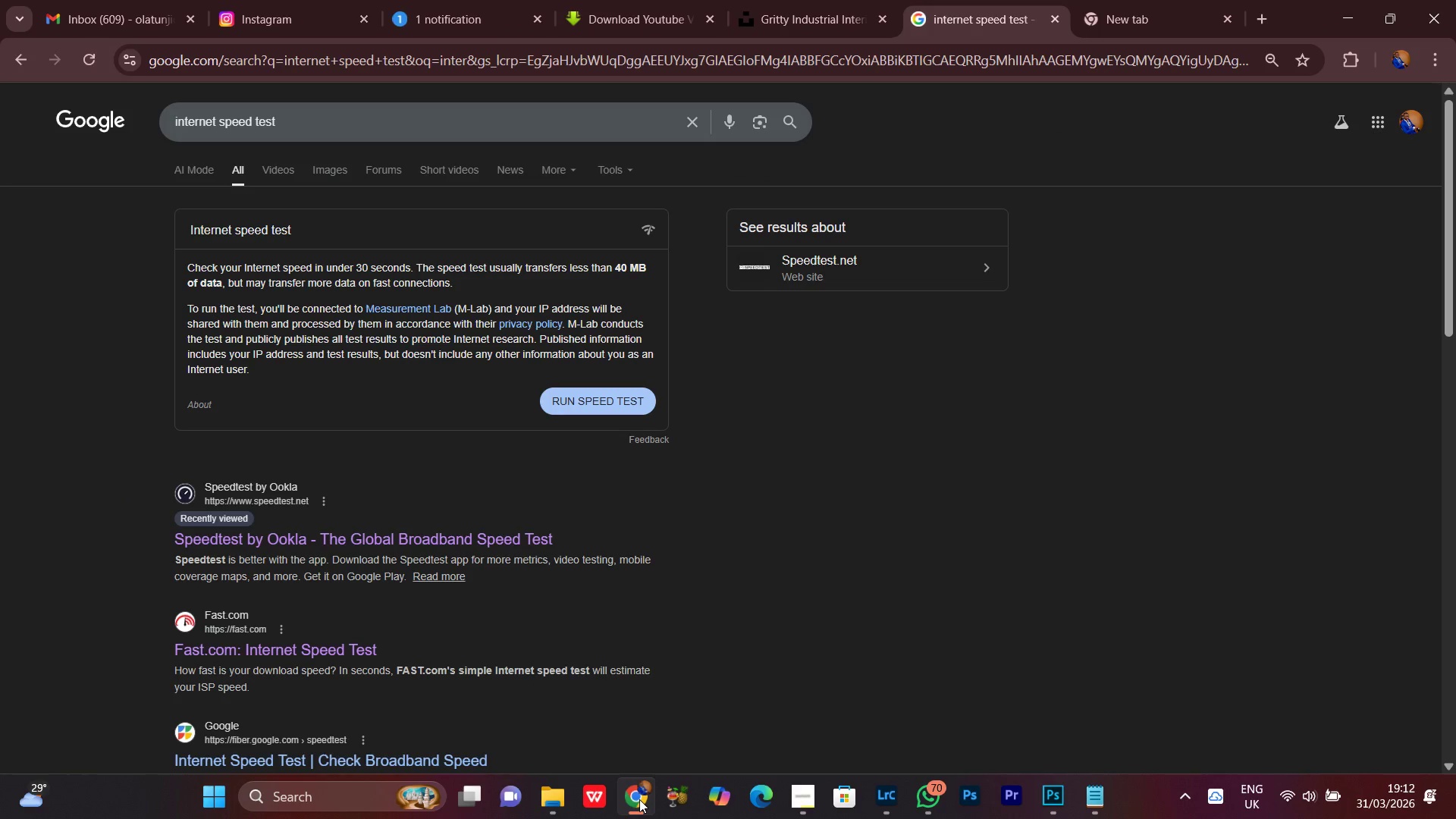 
left_click([639, 799])
 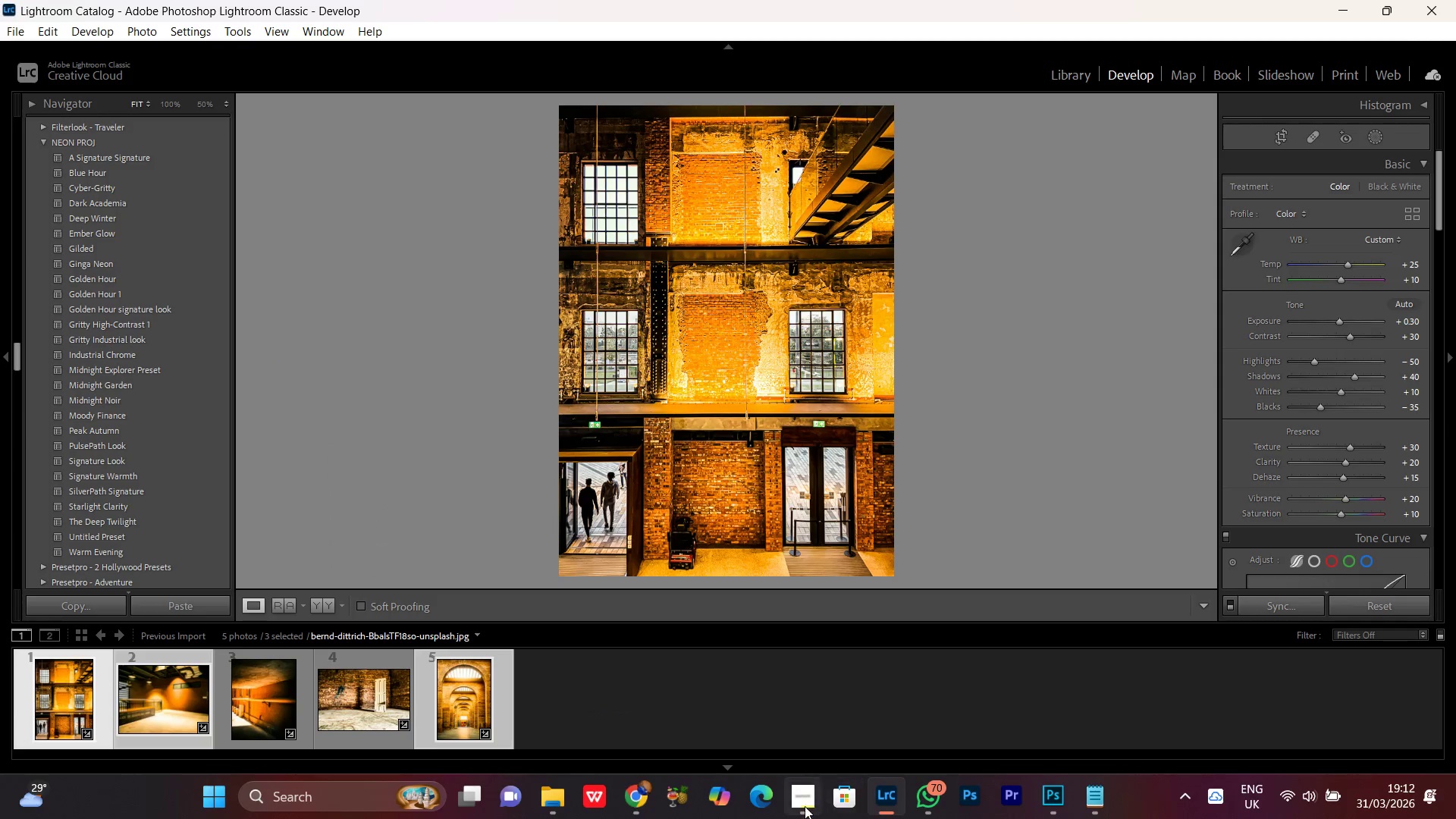 
left_click([802, 806])